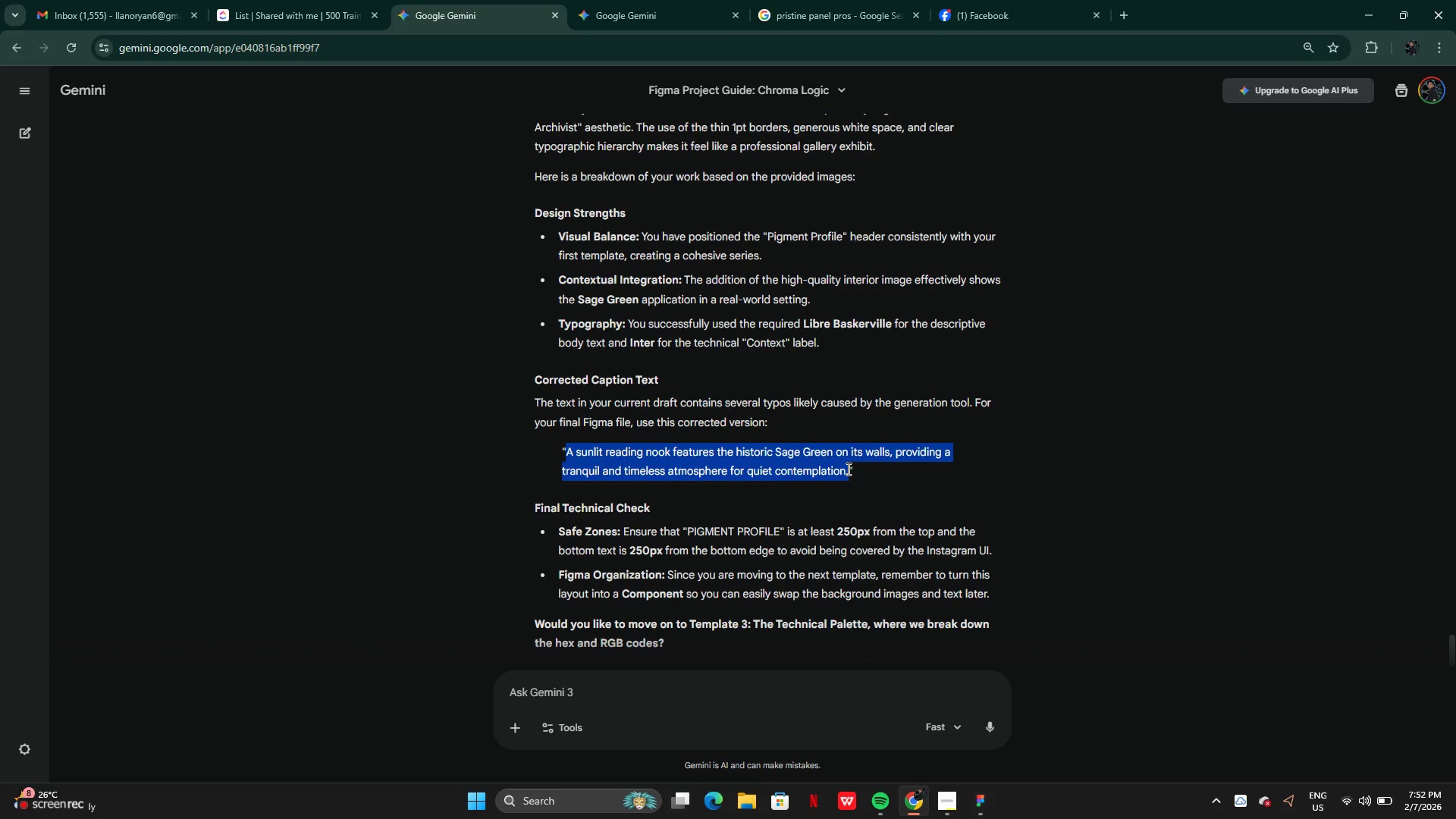 
key(Control+C)
 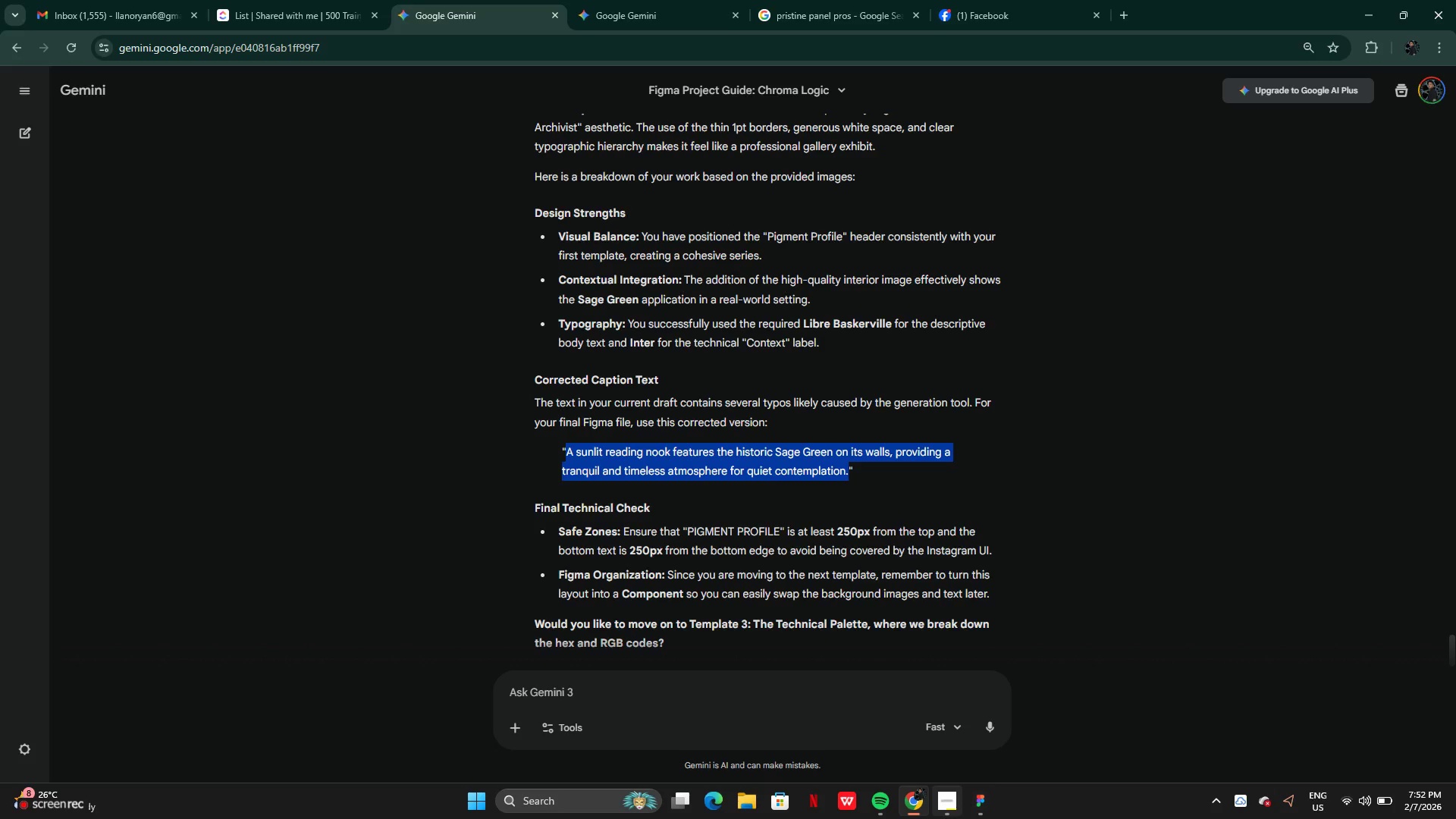 
mouse_move([968, 796])
 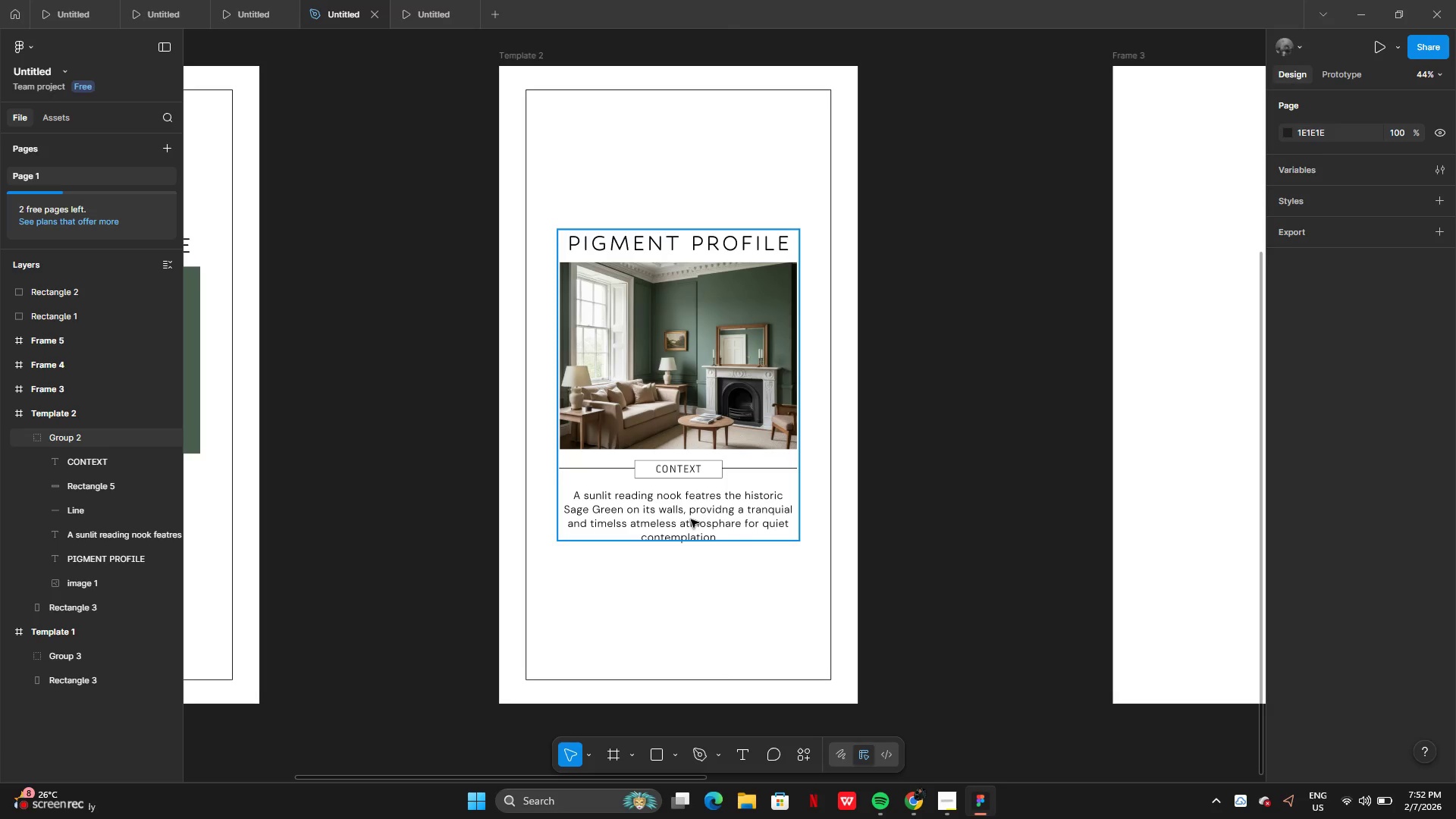 
double_click([691, 519])
 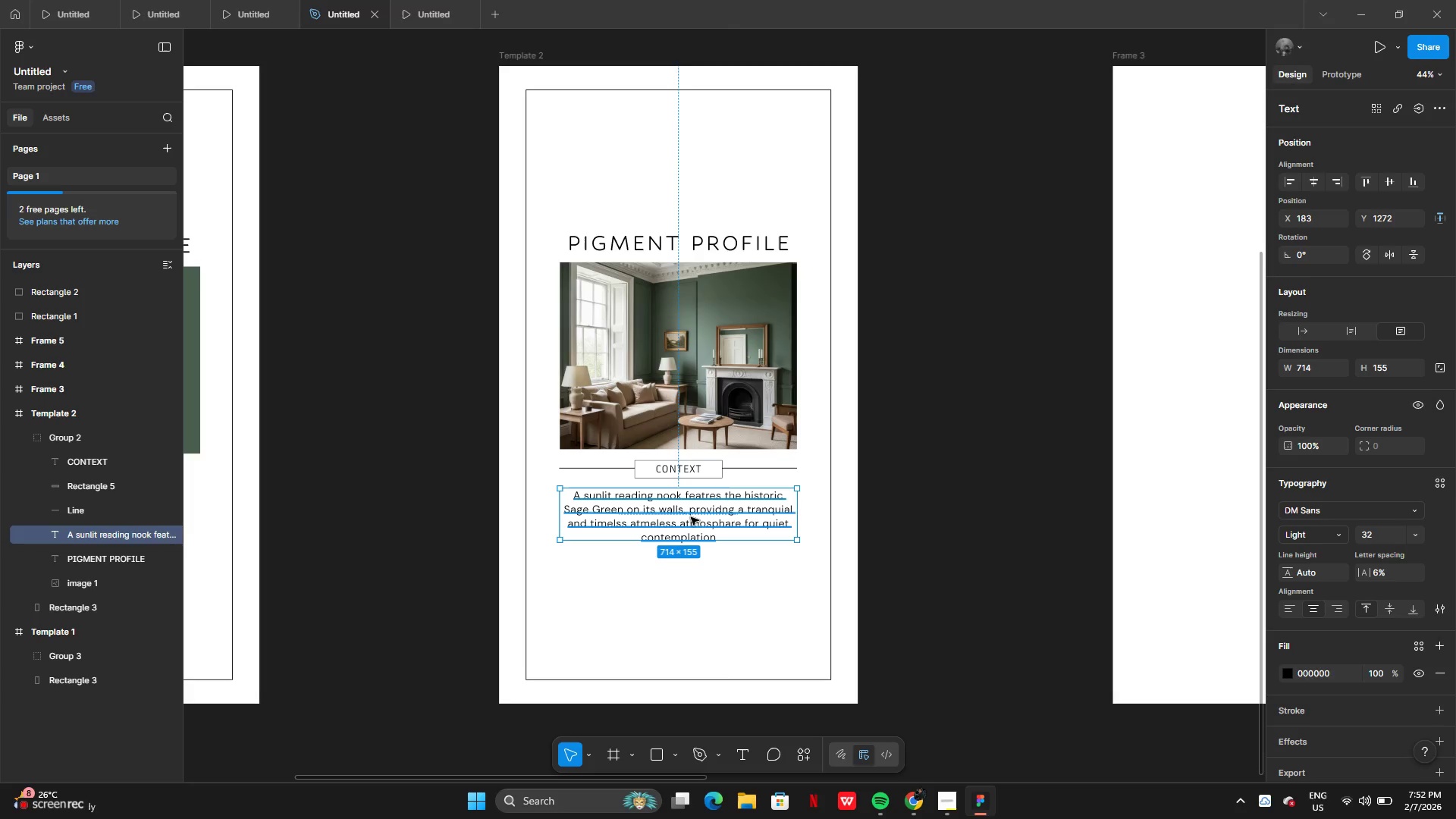 
double_click([691, 517])
 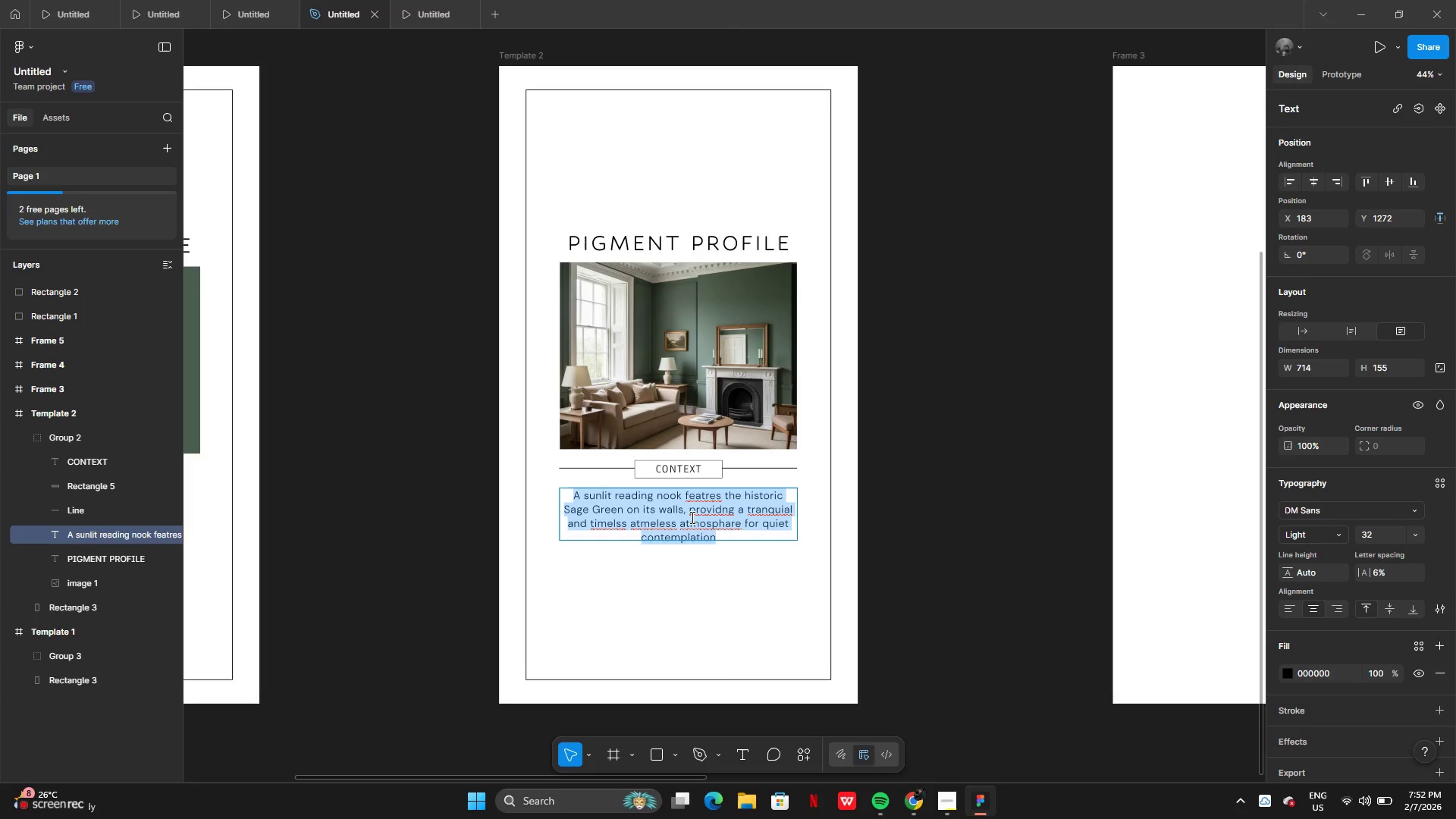 
key(Control+V)
 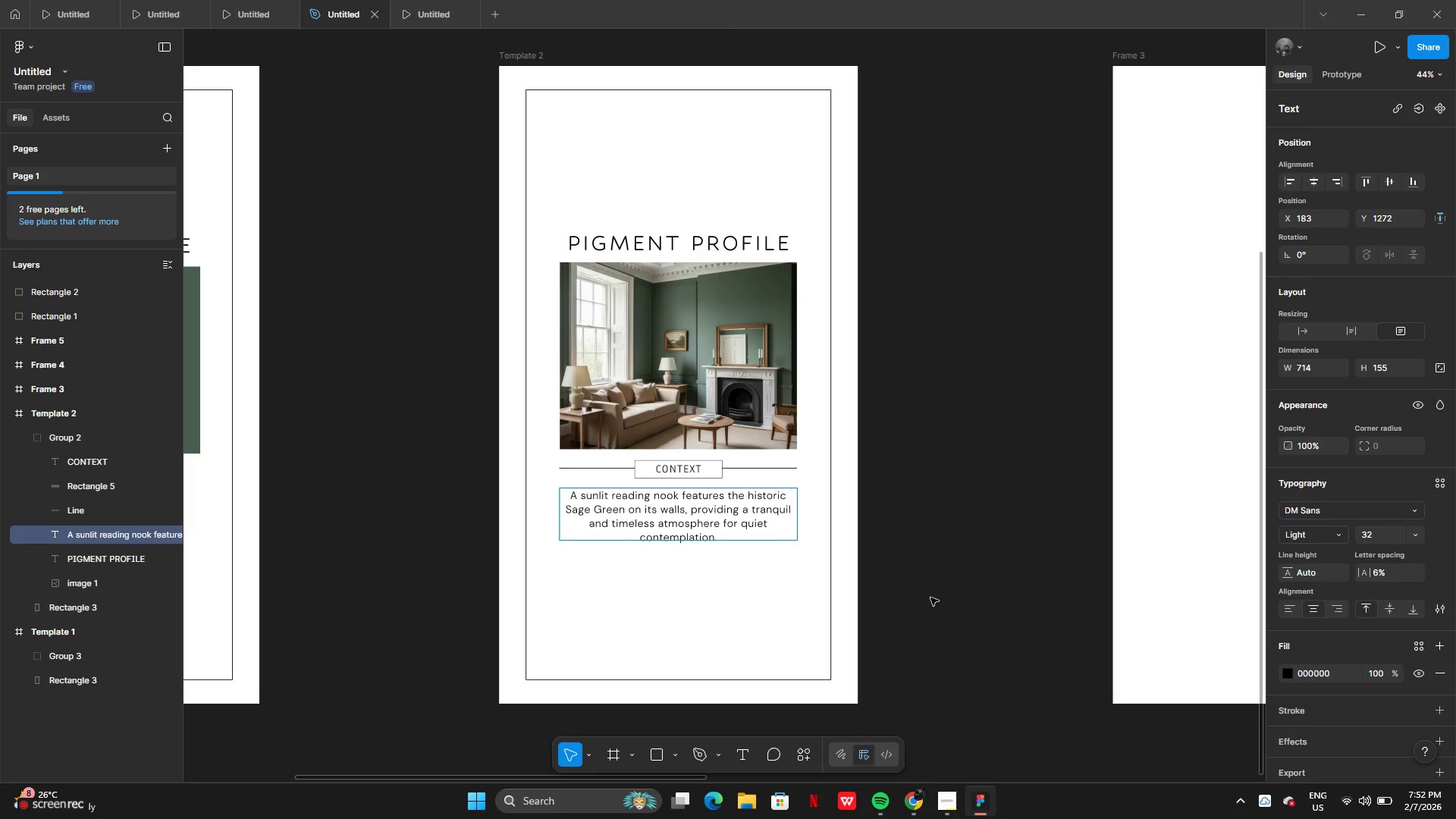 
left_click([930, 598])
 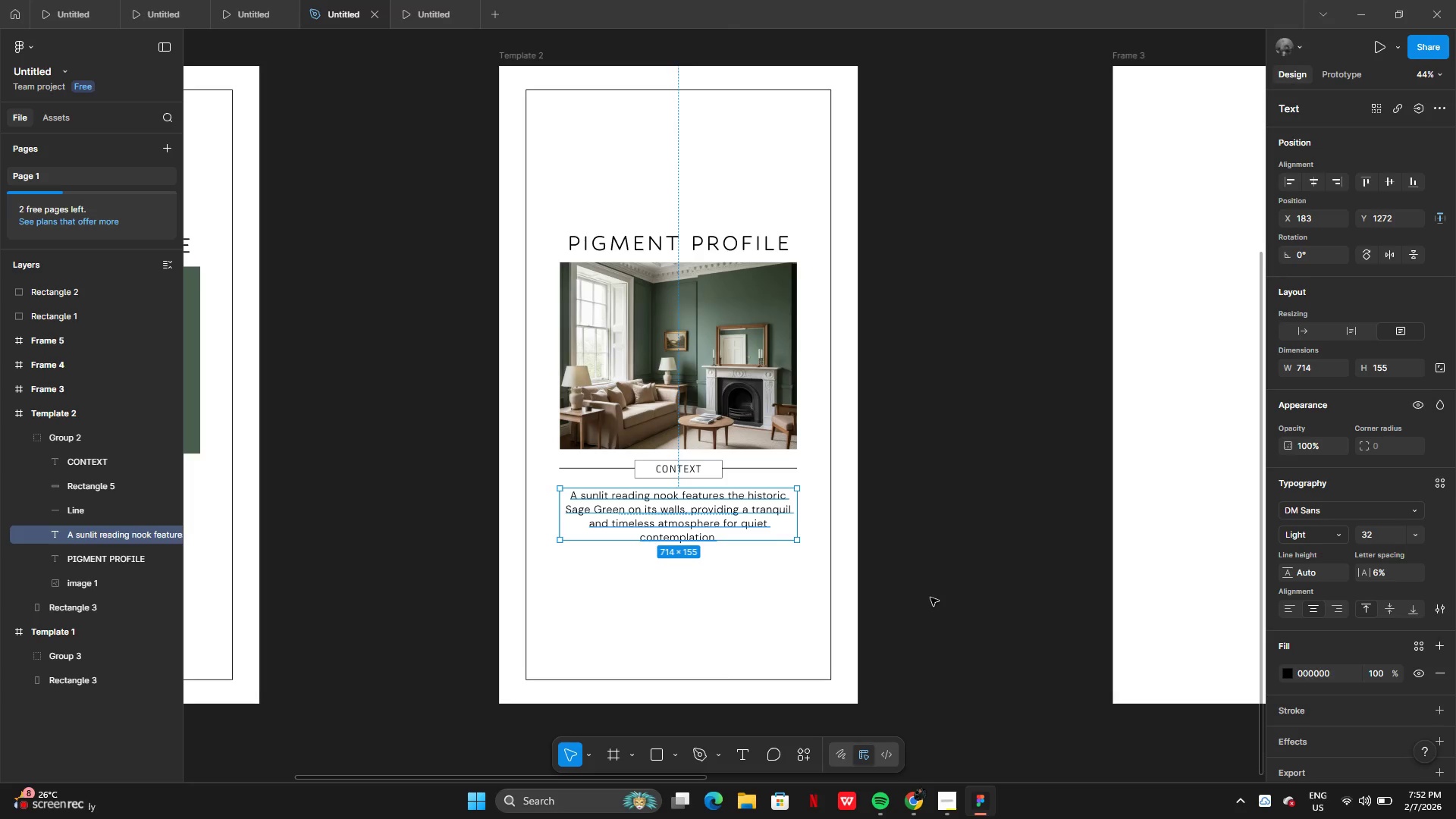 
left_click([930, 598])
 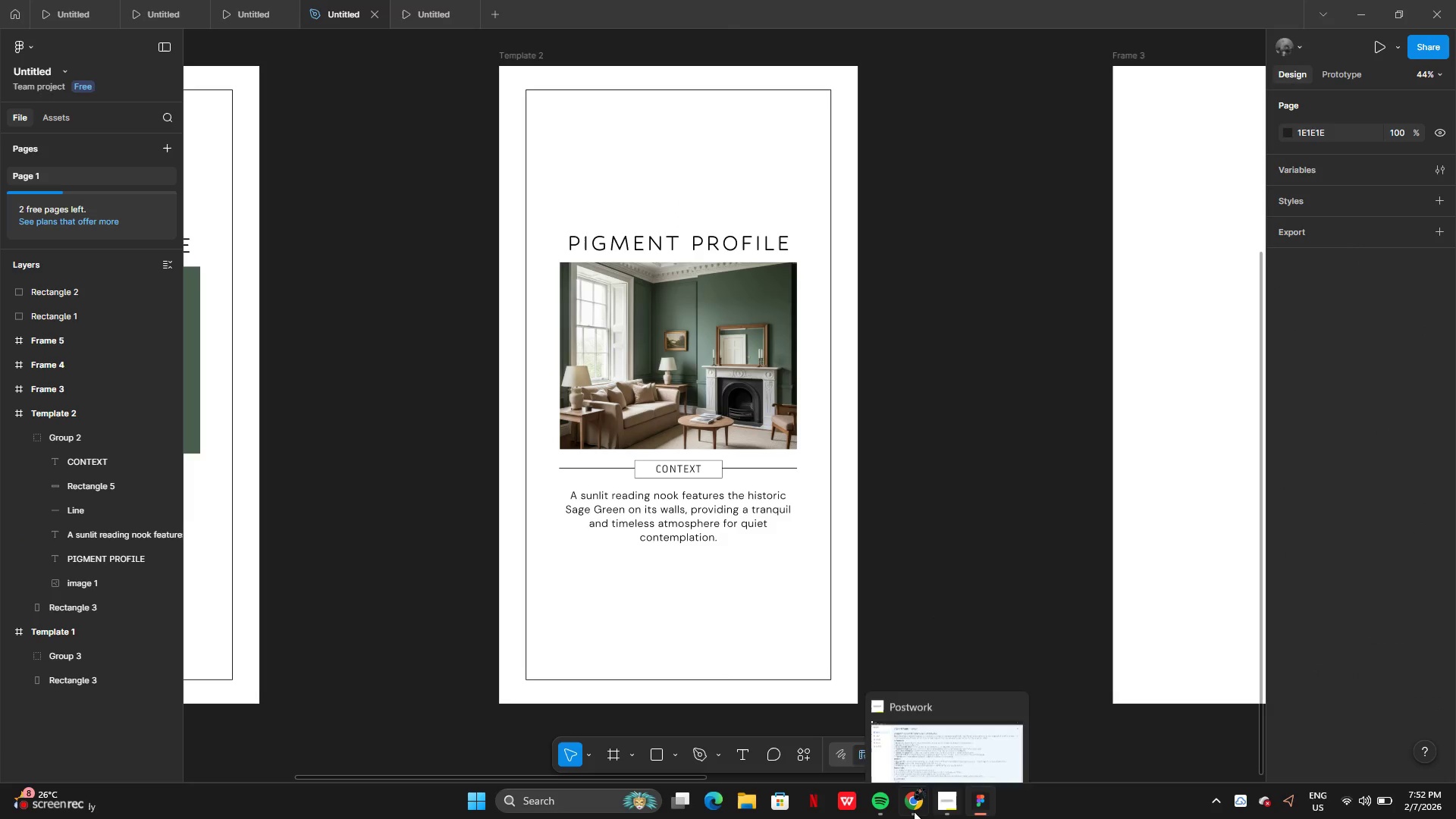 
left_click([910, 808])
 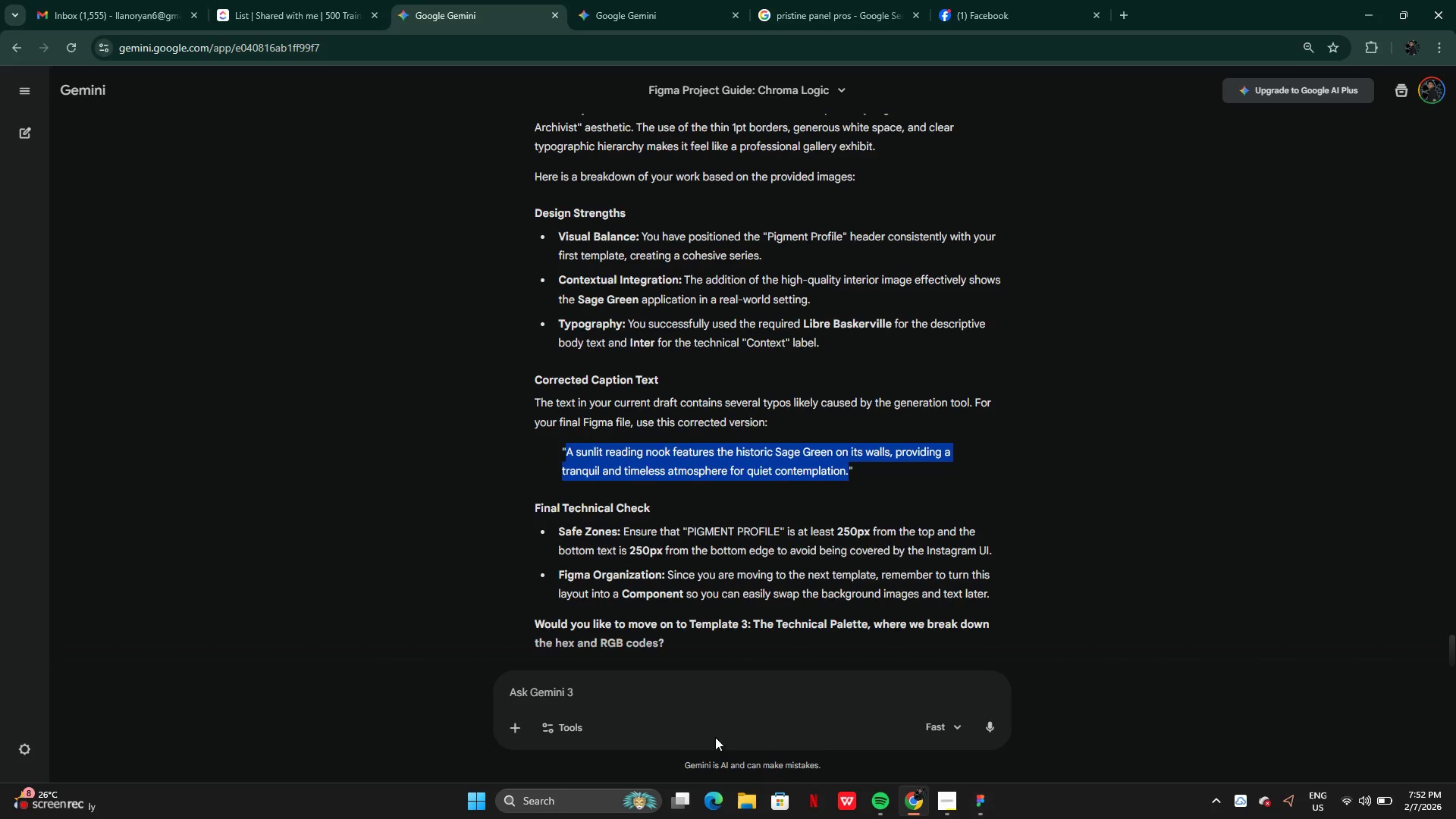 
left_click([664, 695])
 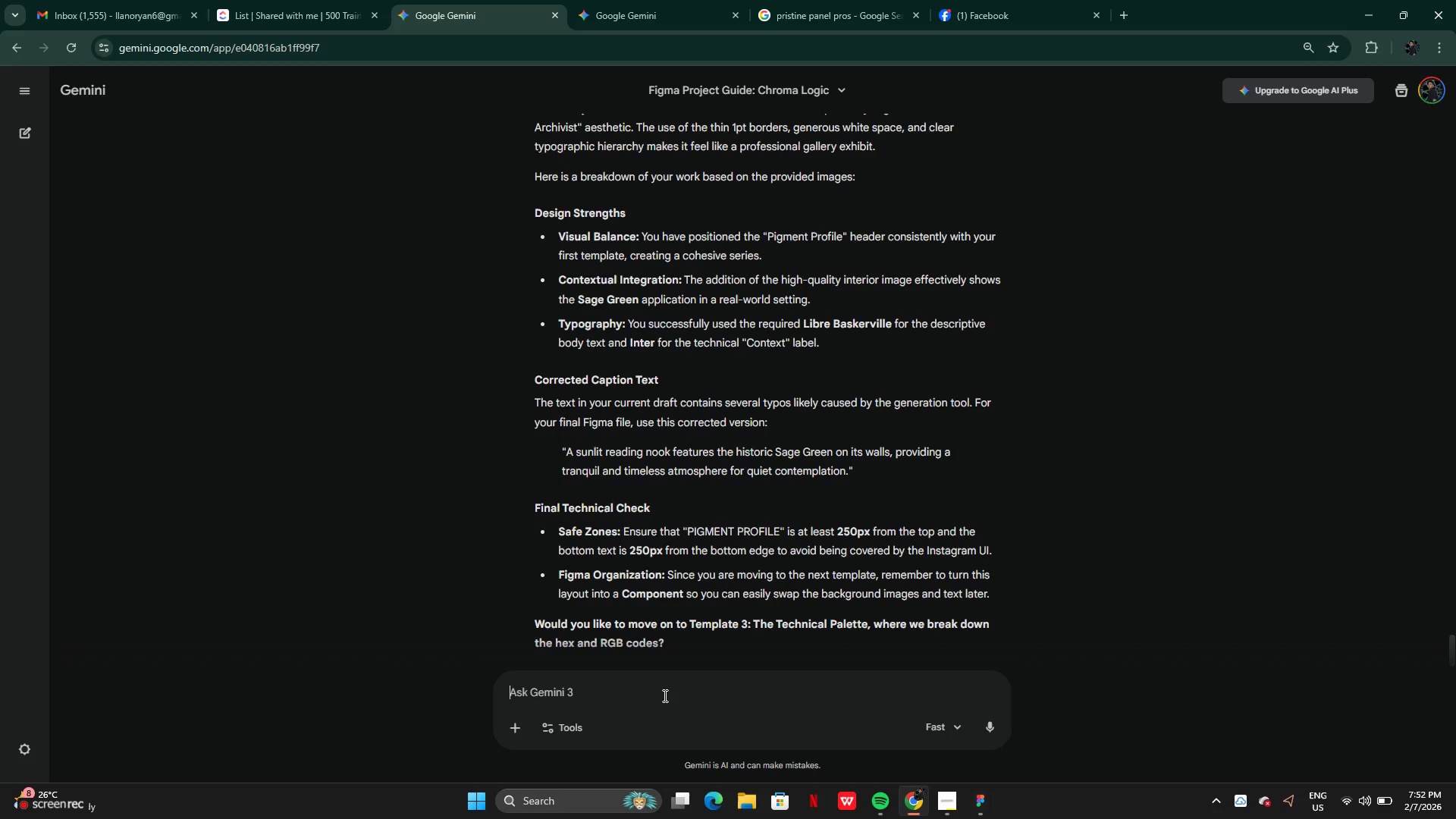 
type(what is nook)
 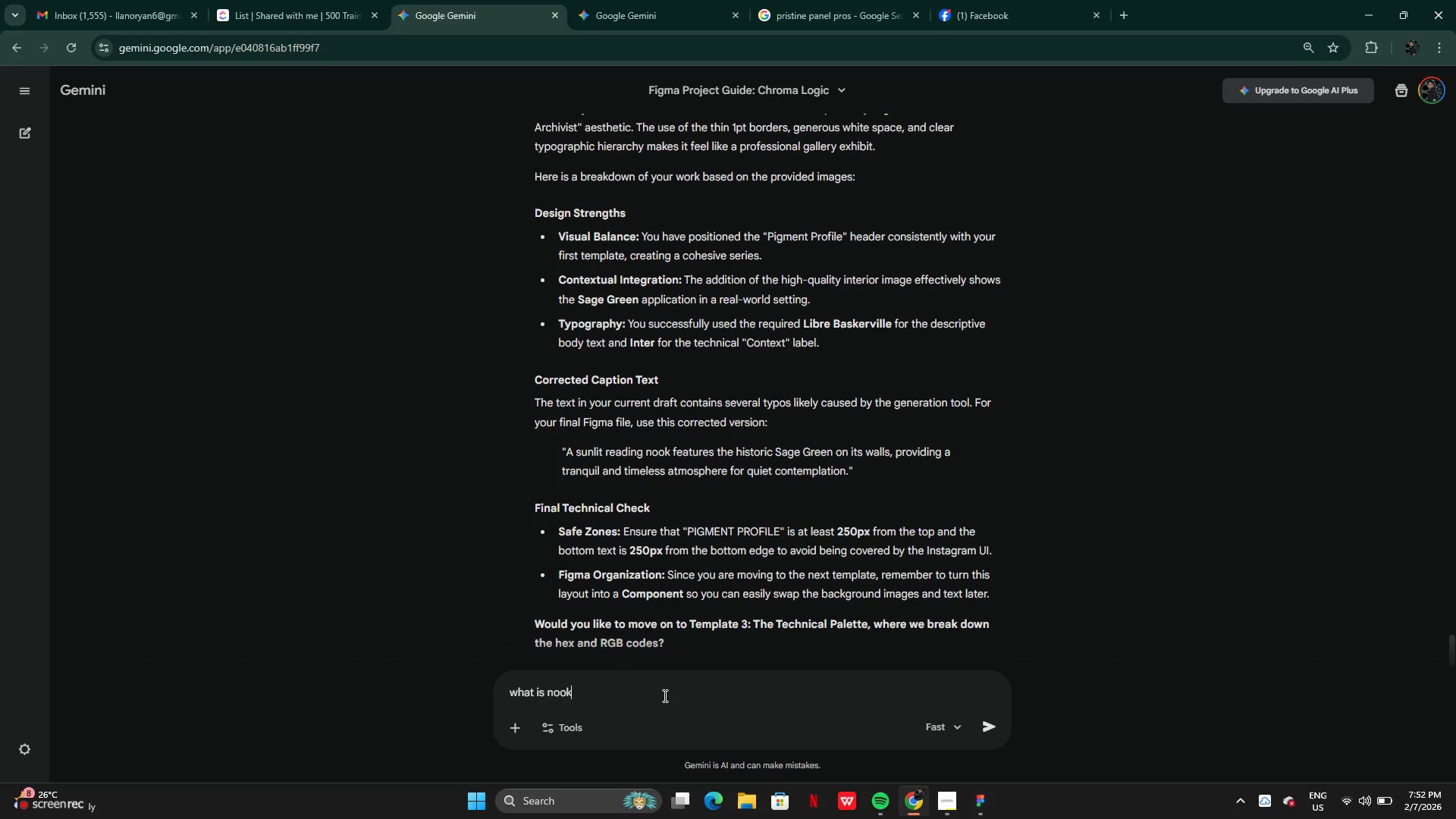 
key(Enter)
 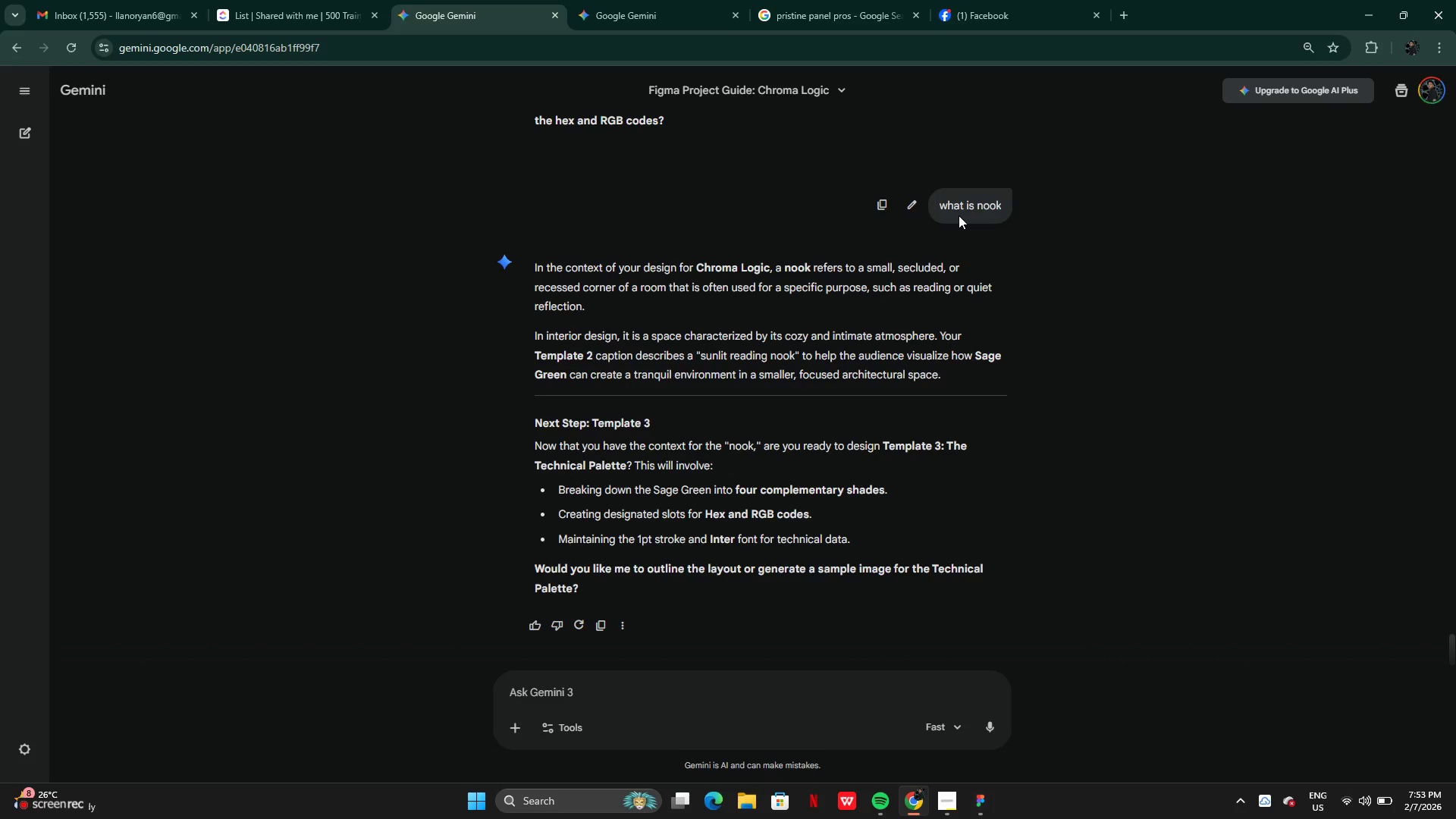 
wait(21.39)
 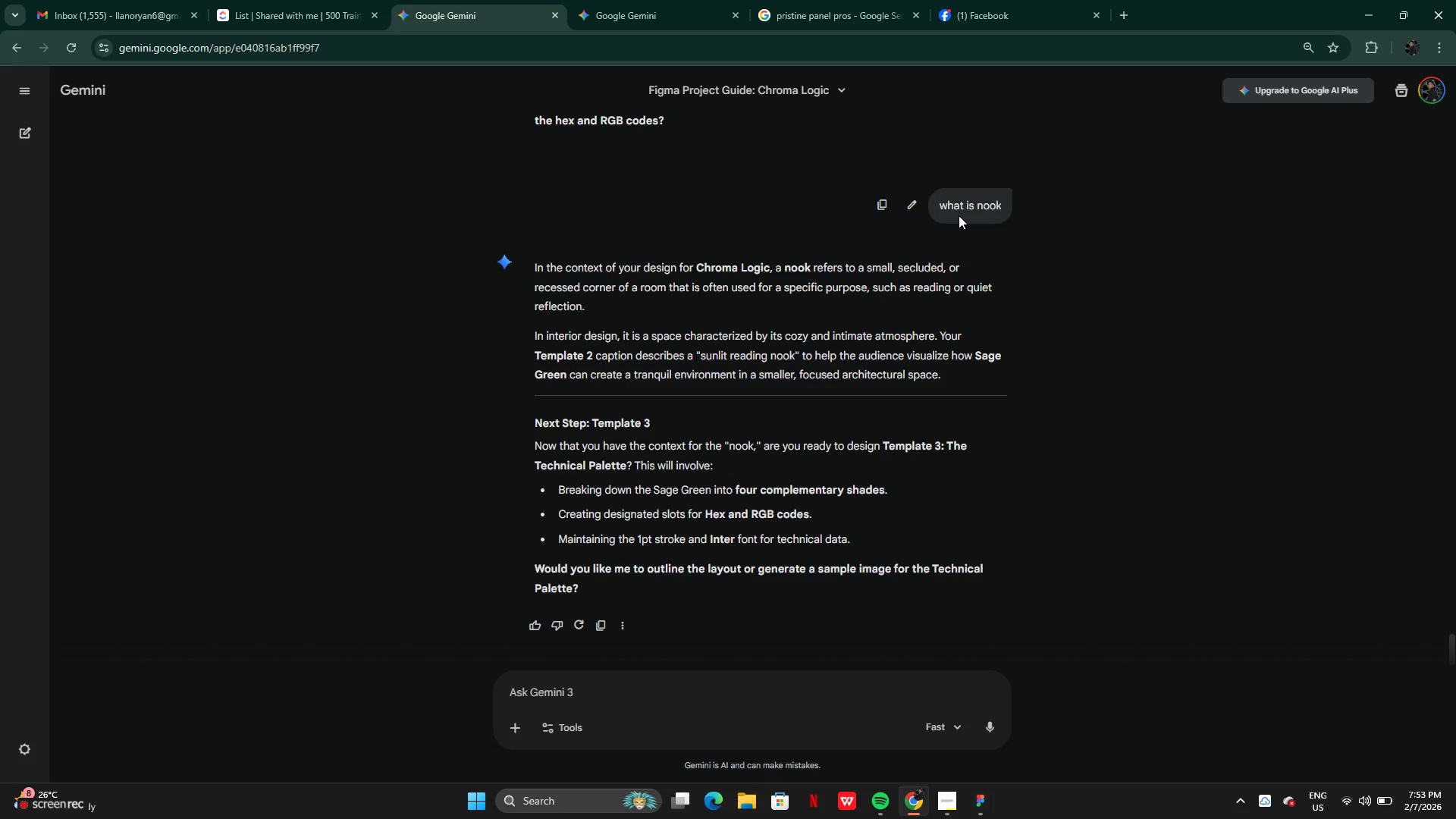 
left_click([588, 695])
 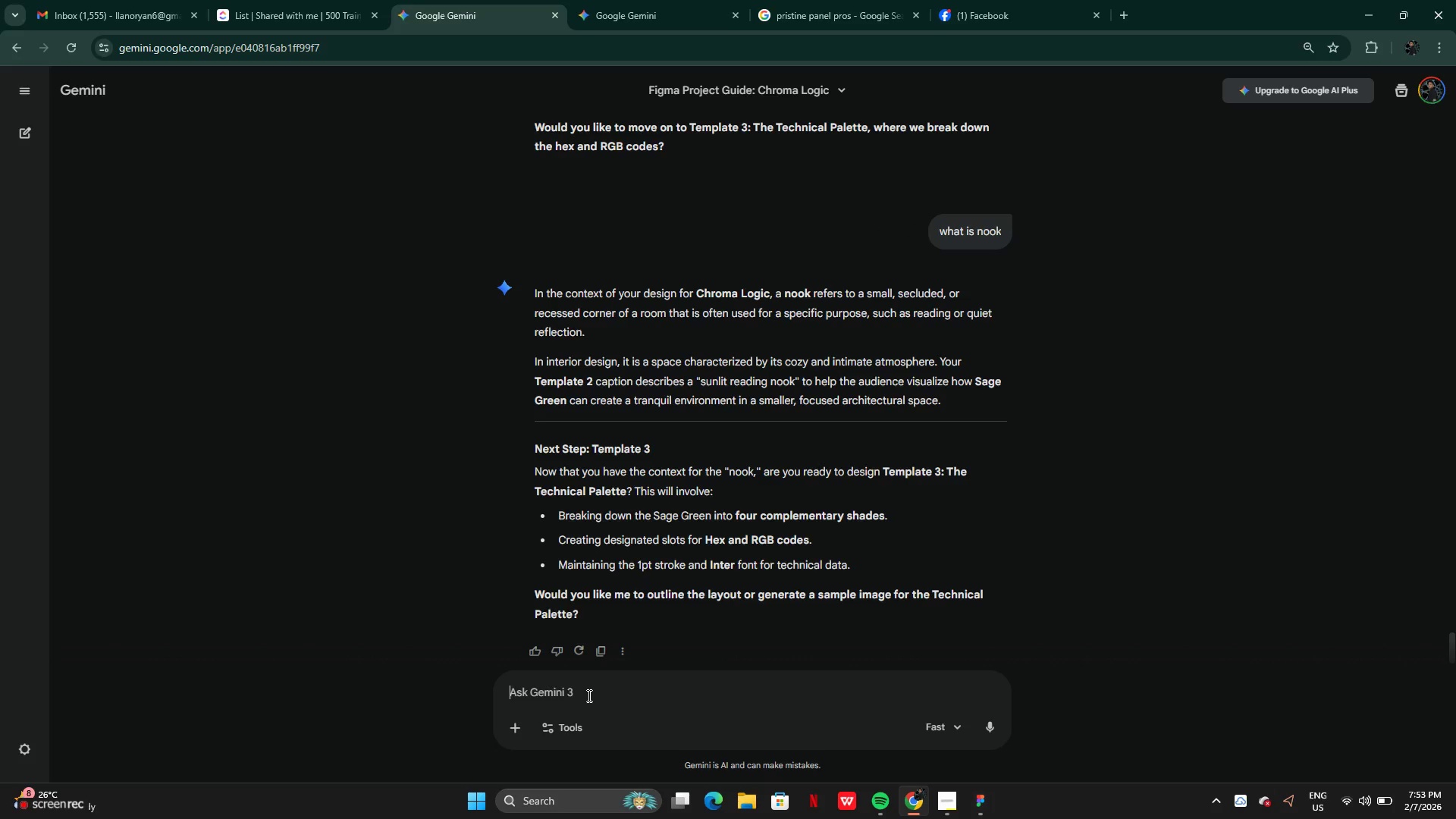 
type(yes lets proceed o)
key(Backspace)
type(to templaet 3)
 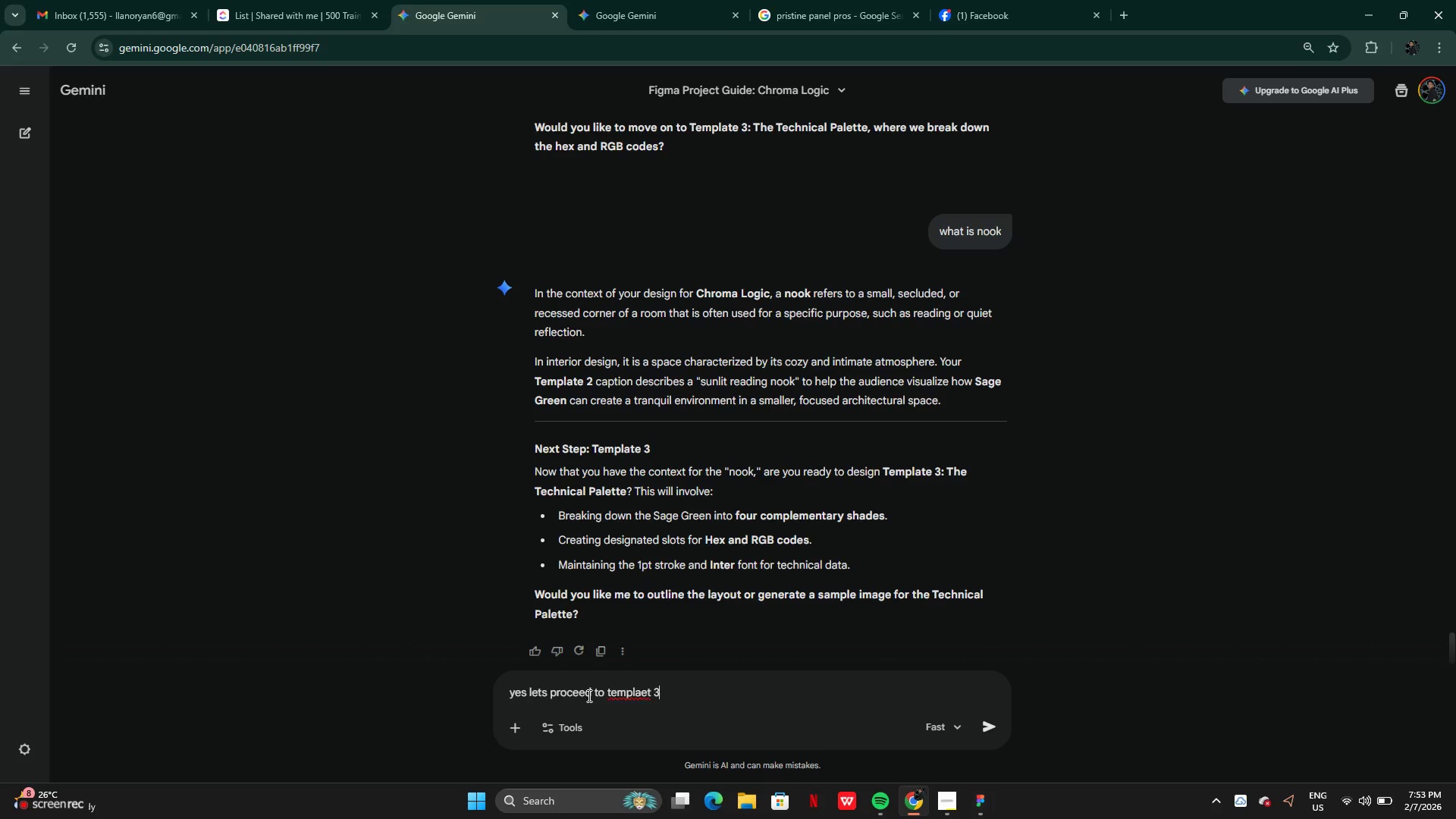 
key(Enter)
 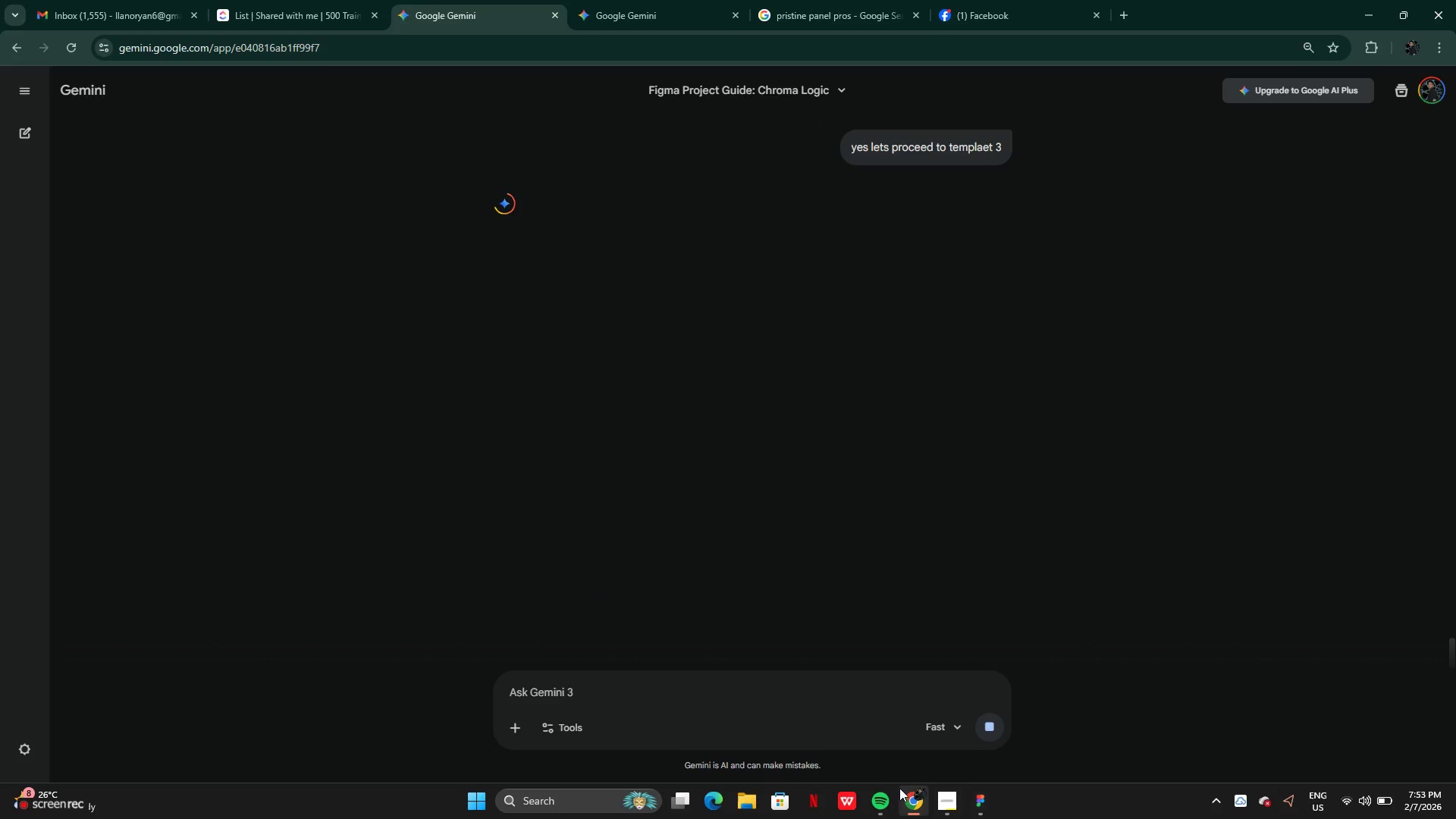 
left_click([940, 802])